 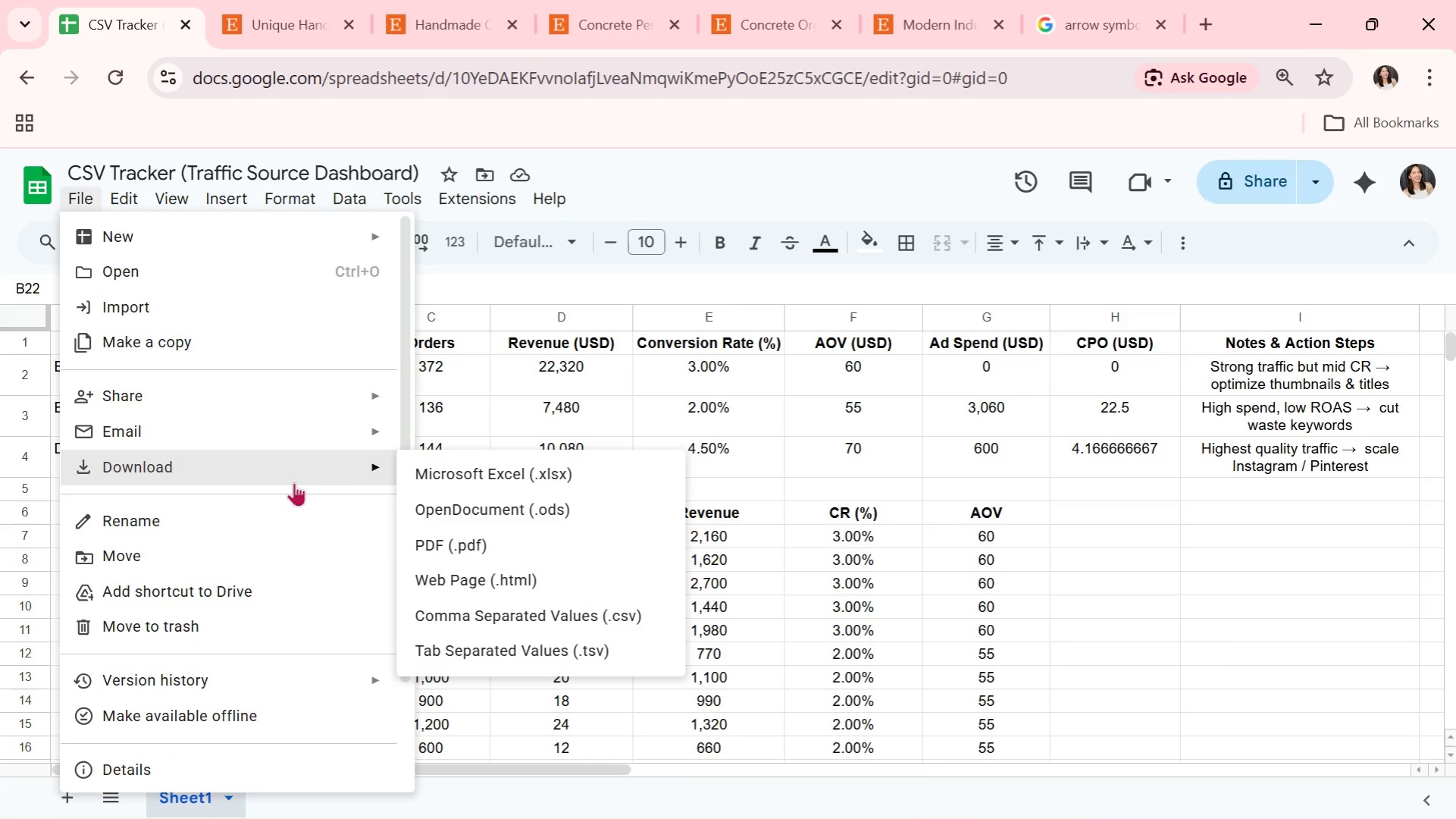 
left_click([546, 612])
 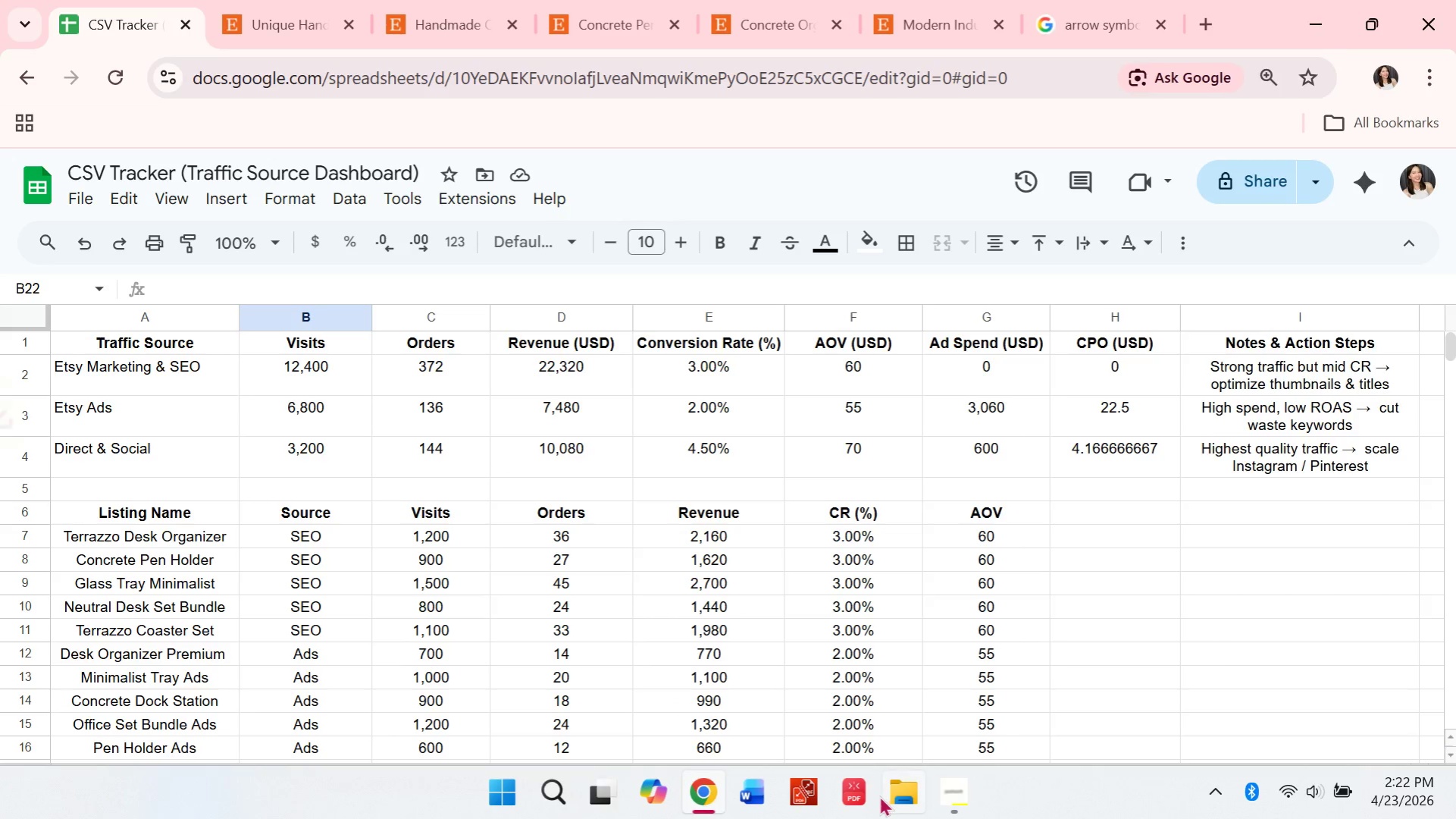 
left_click([898, 792])
 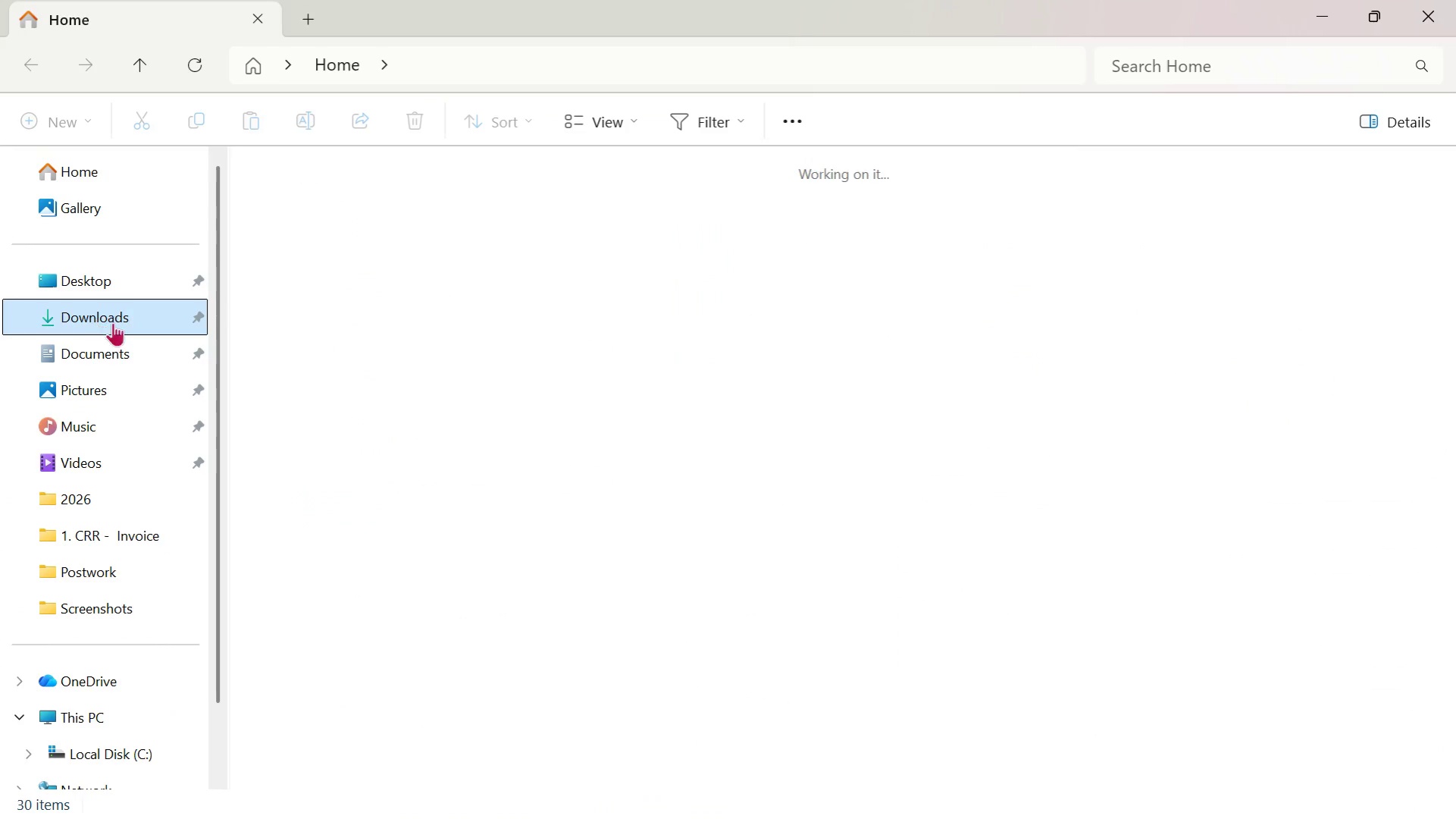 
left_click([331, 286])
 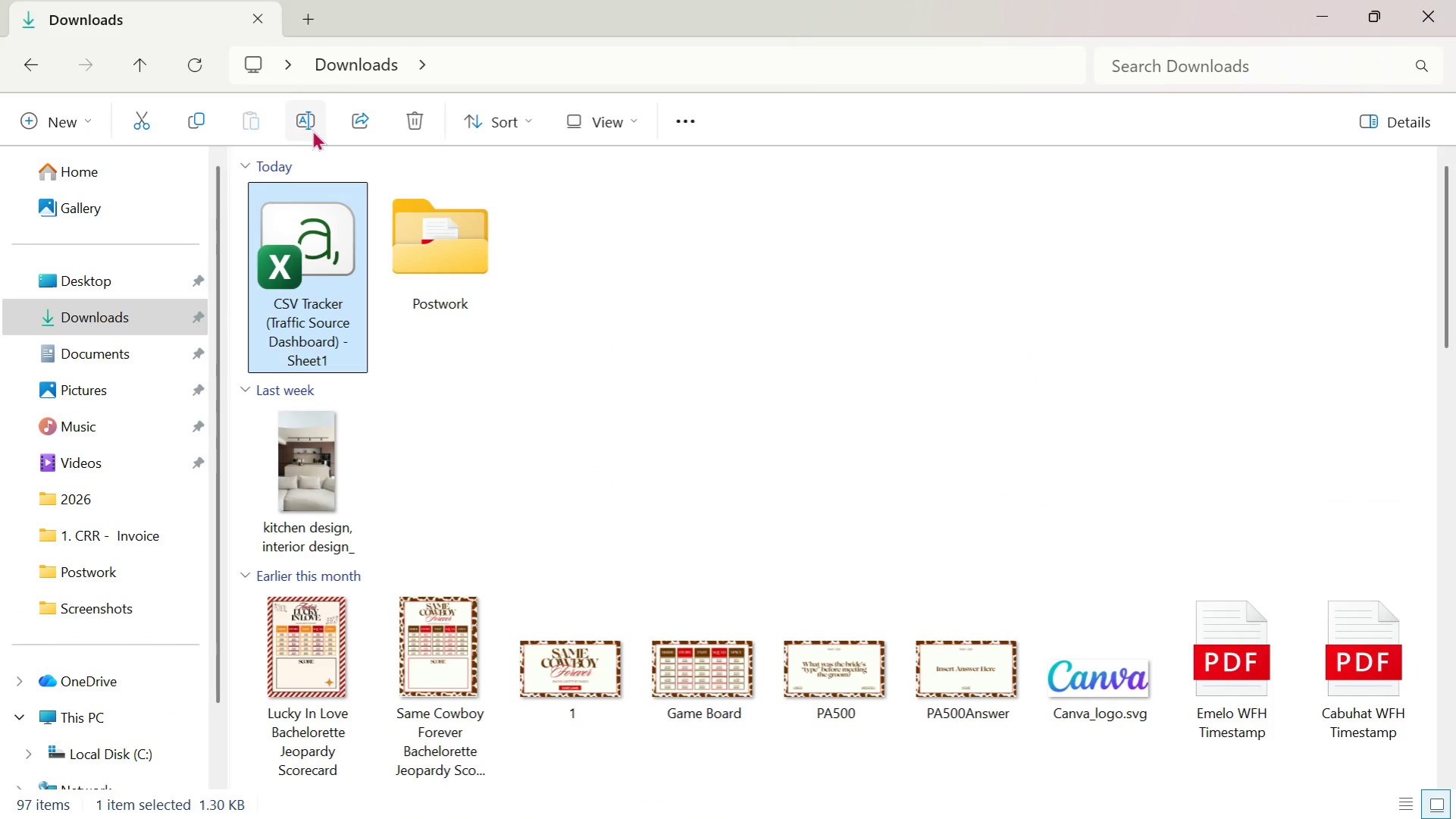 
left_click([312, 130])
 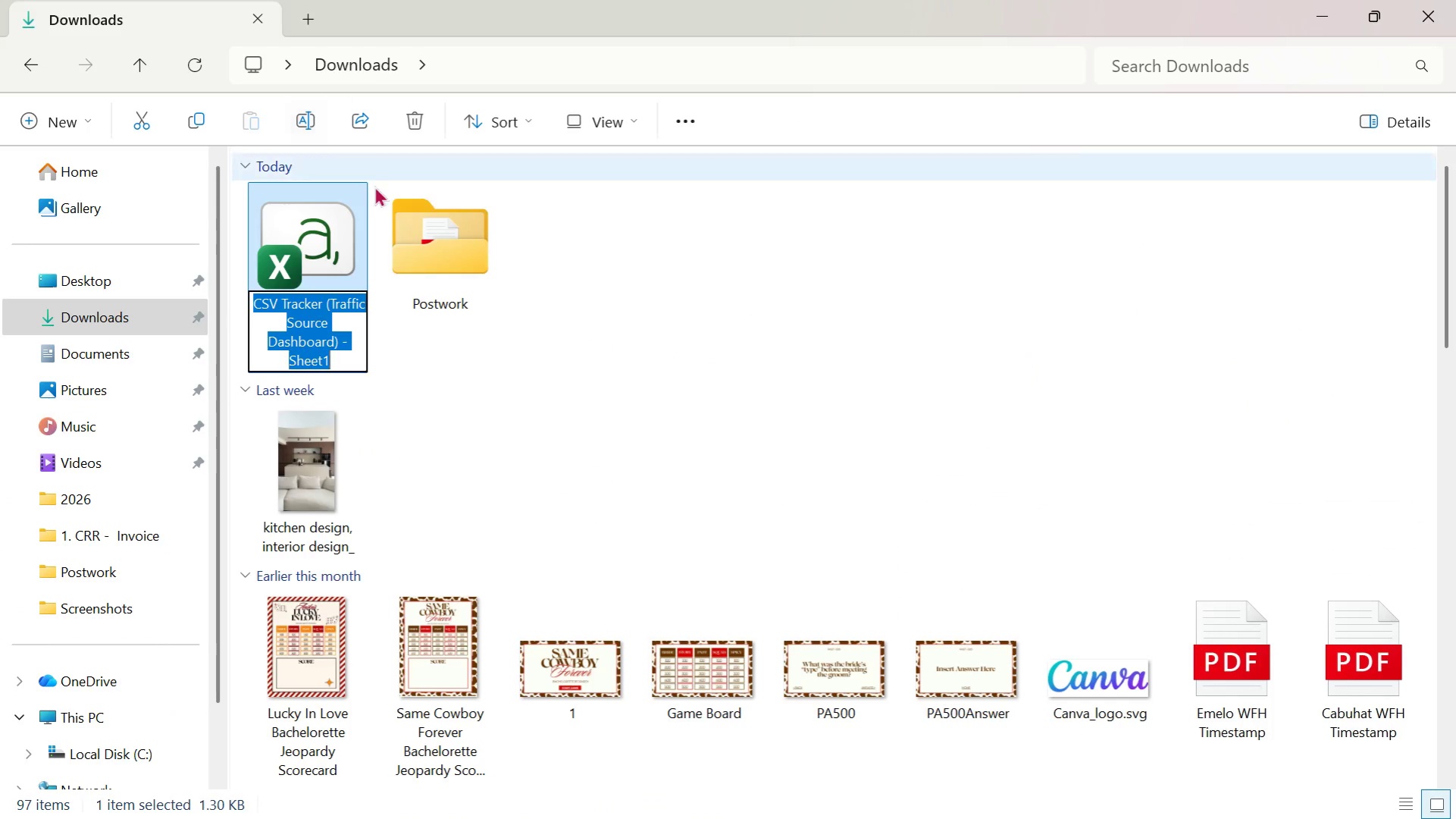 
key(Control+V)
 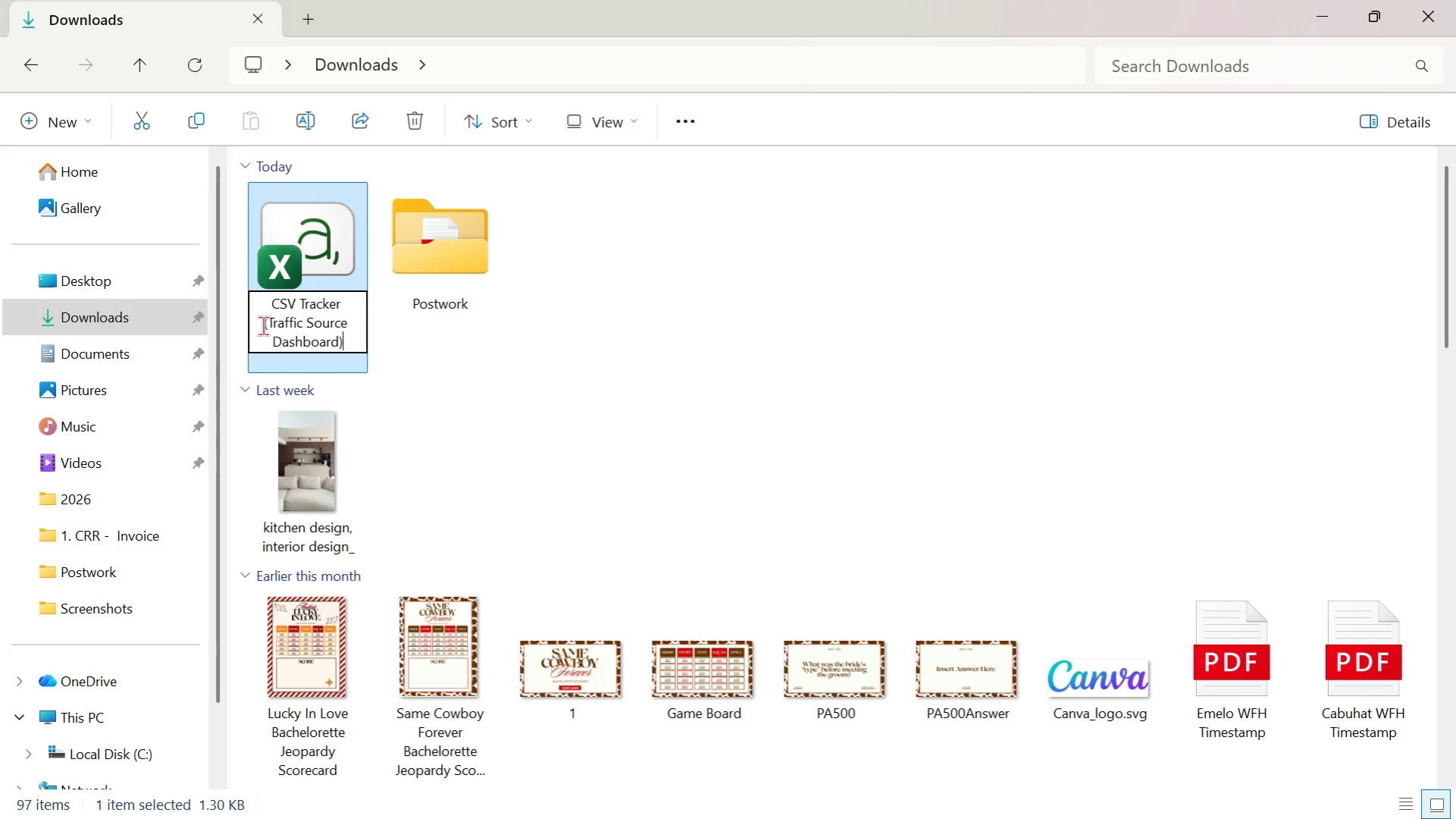 
left_click([267, 325])
 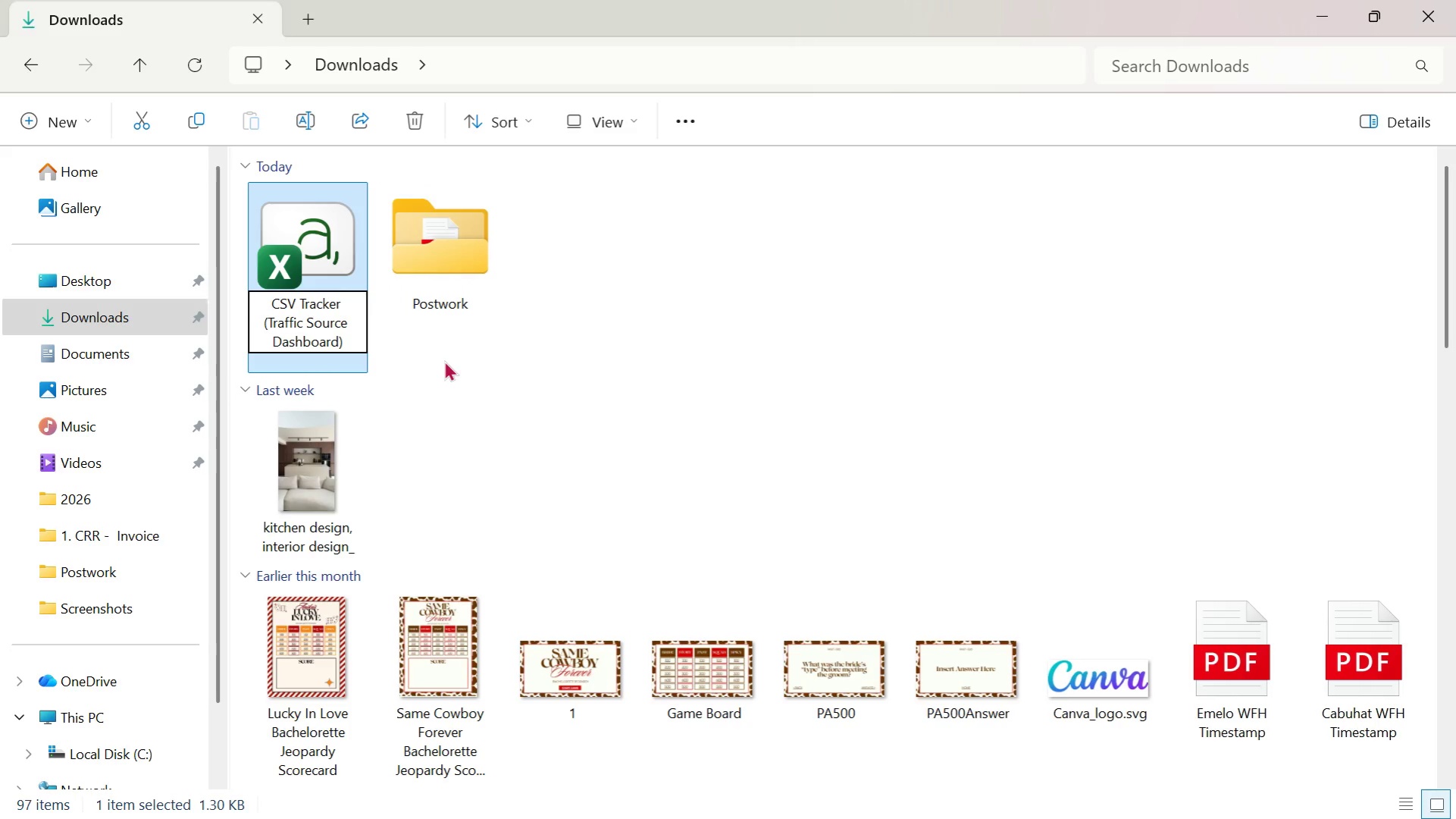 
hold_key(key=Backspace, duration=1.5)
 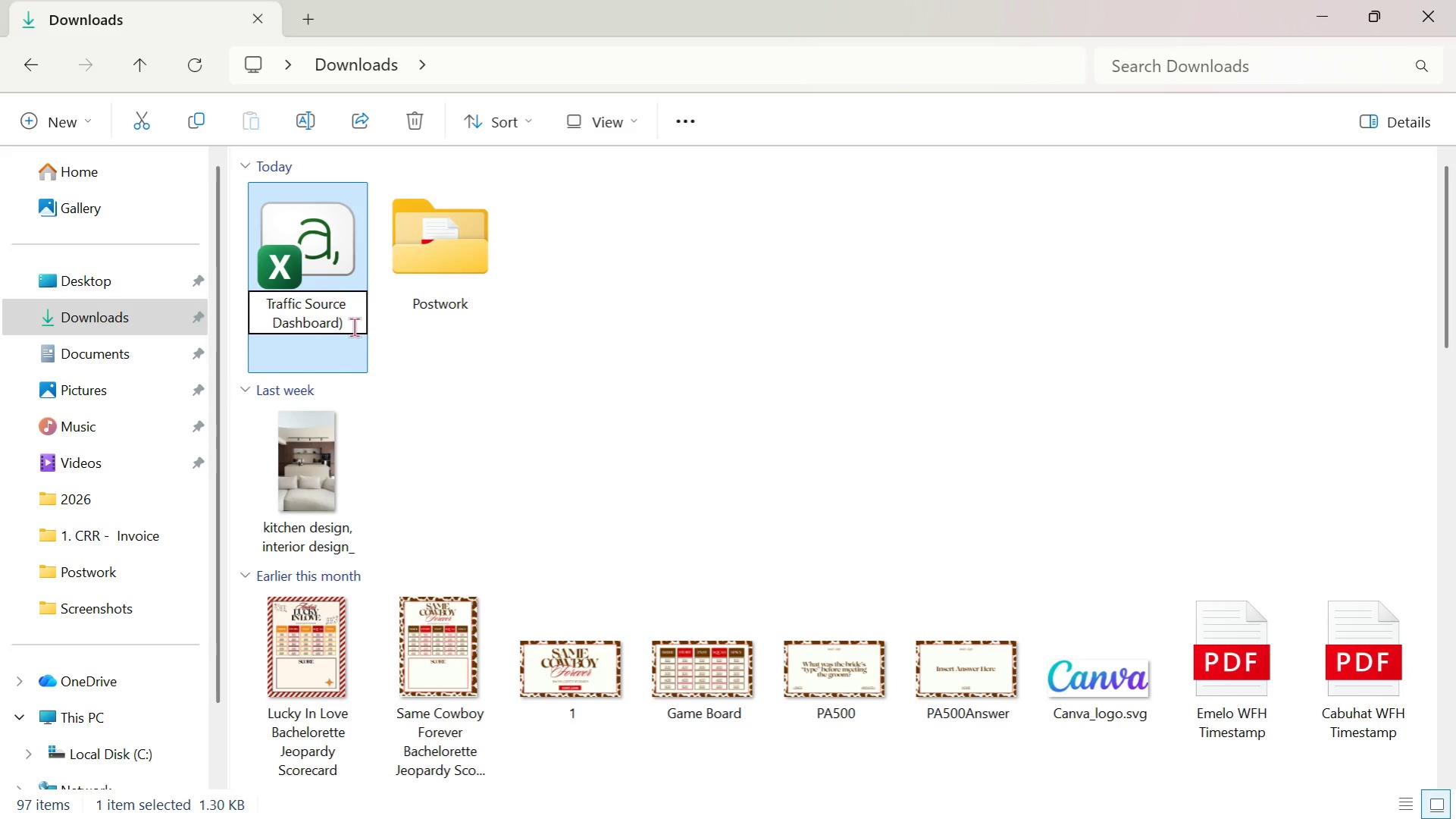 
left_click([354, 327])
 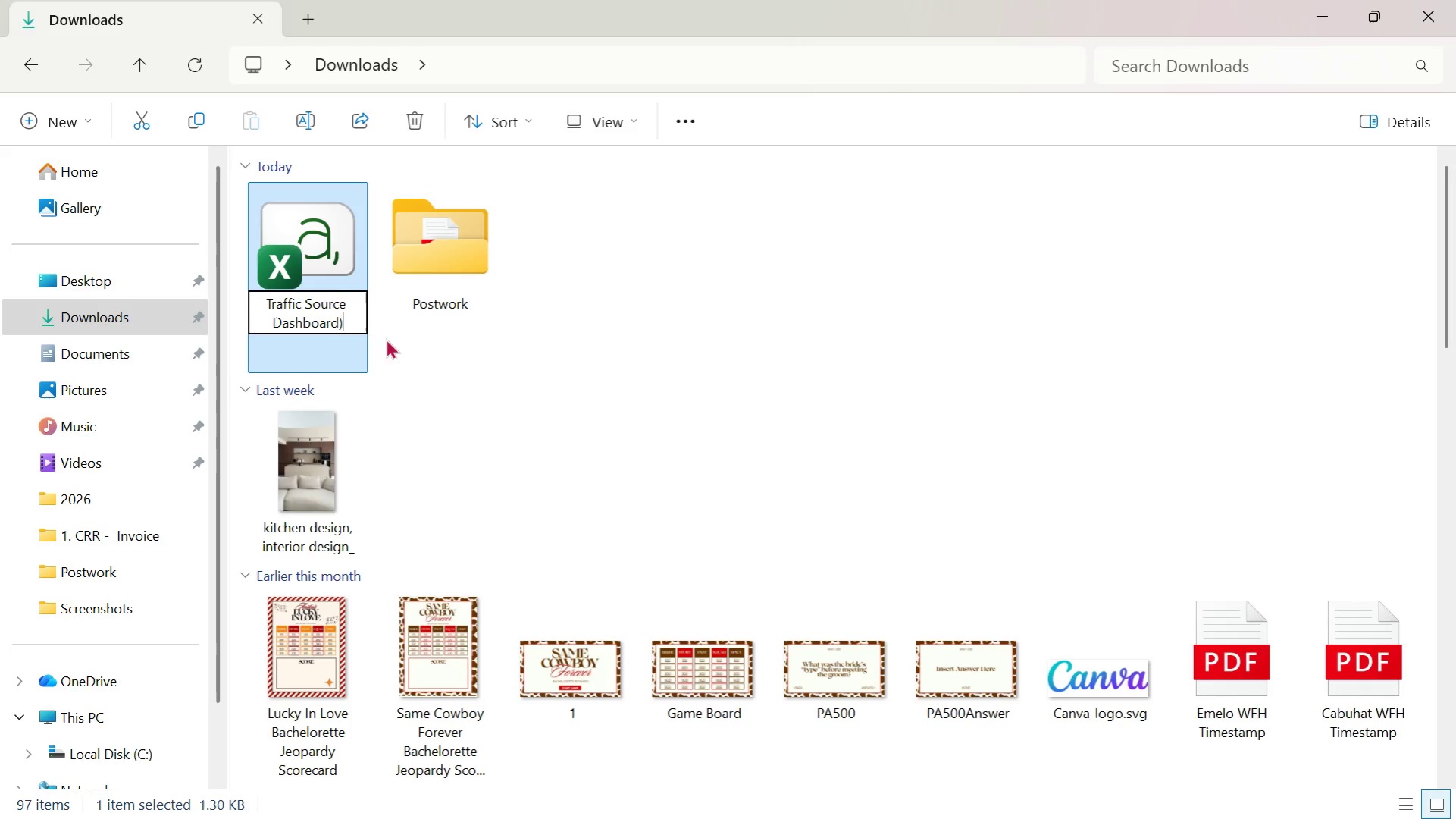 
key(Backspace)
 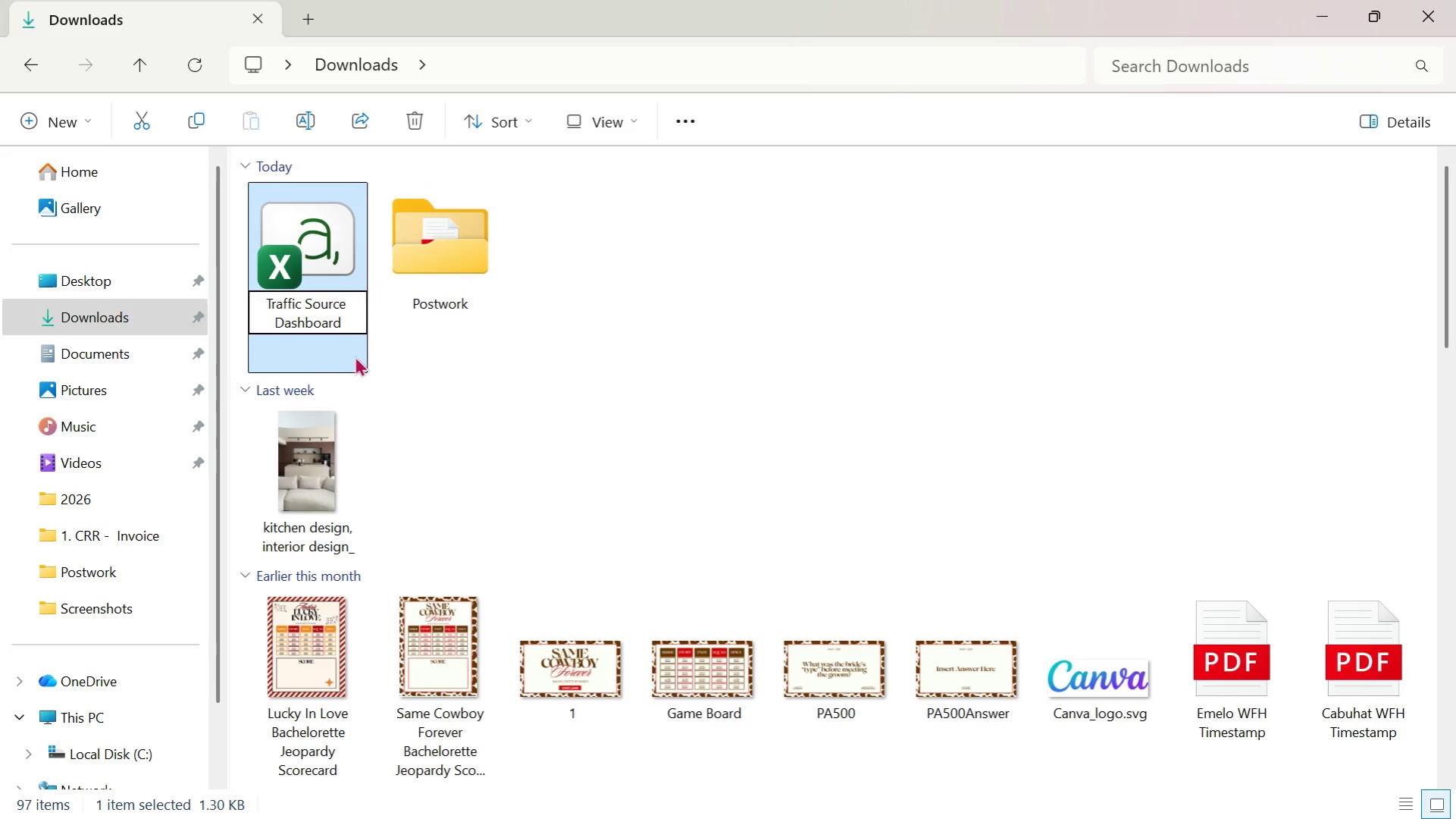 
key(Alt+Tab)
 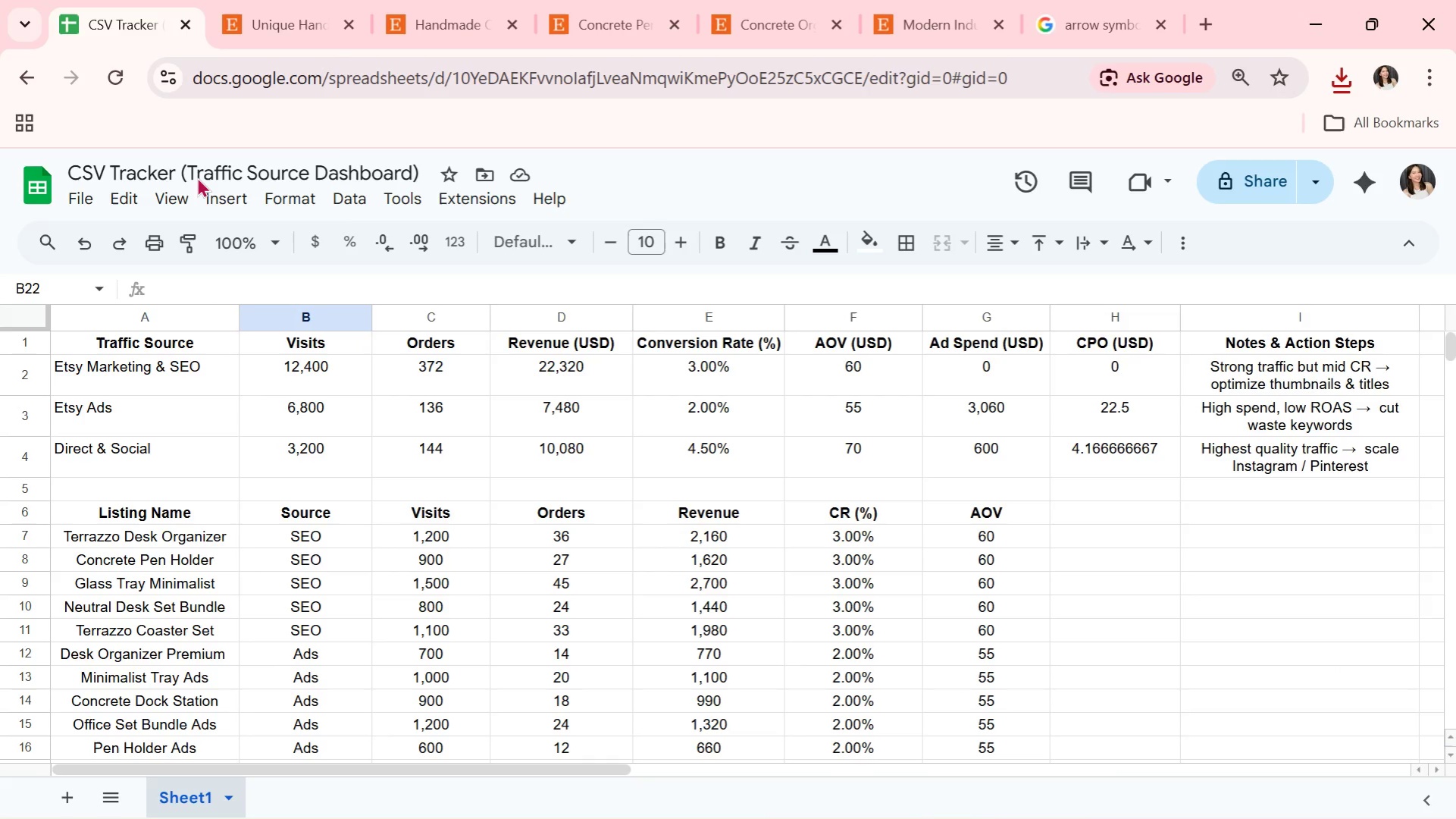 
double_click([199, 171])
 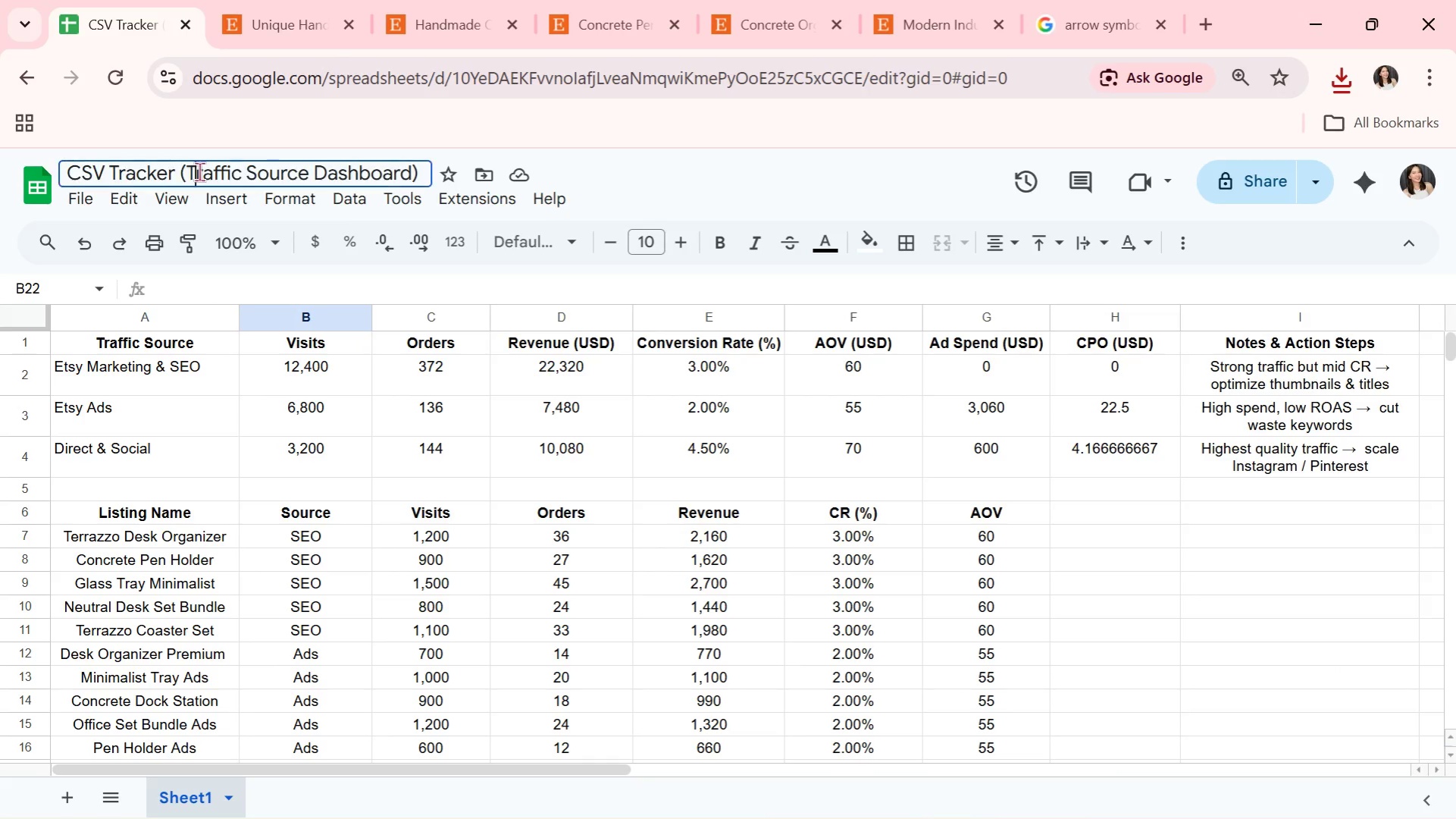 
triple_click([199, 171])
 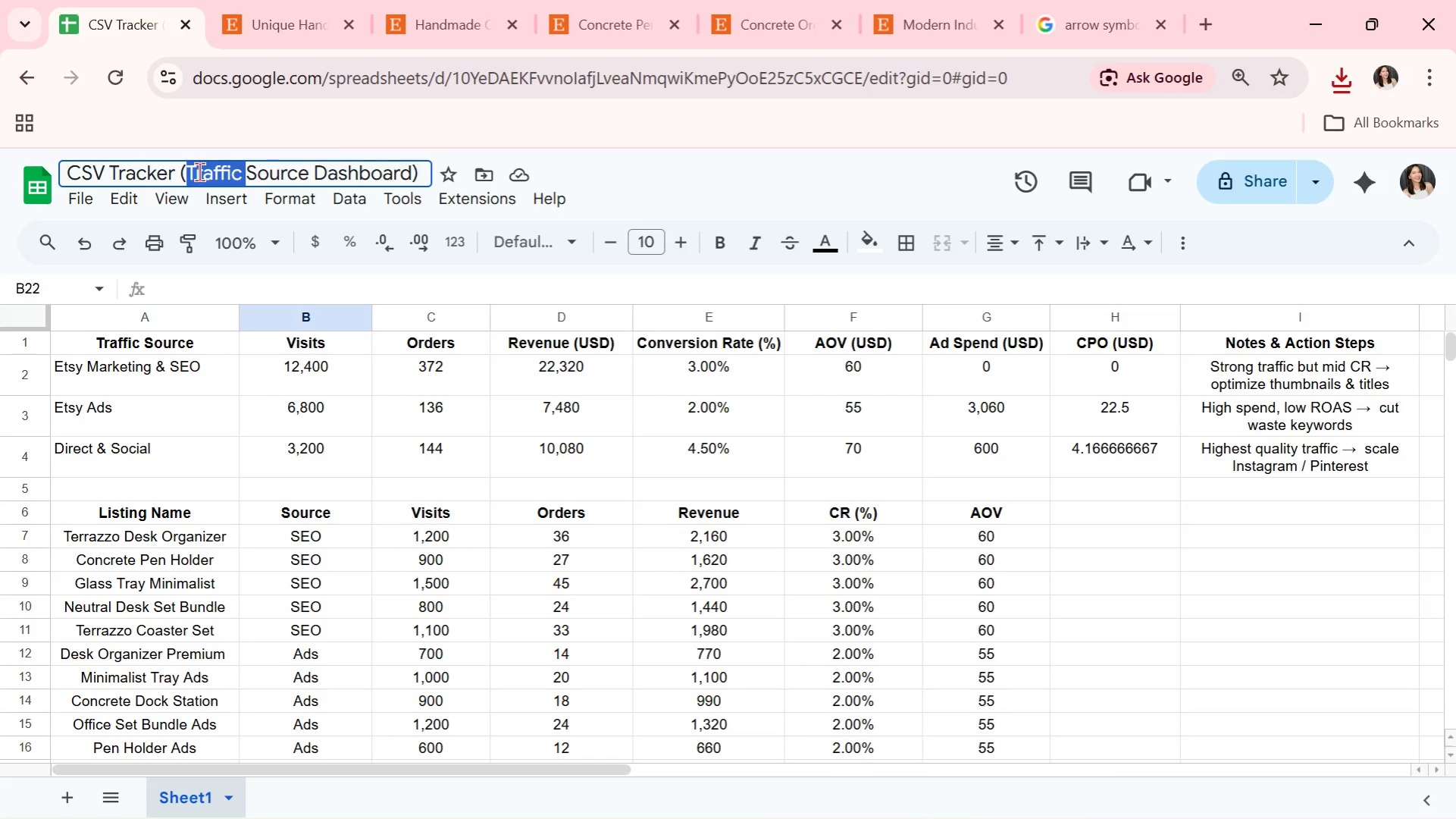 
triple_click([199, 171])
 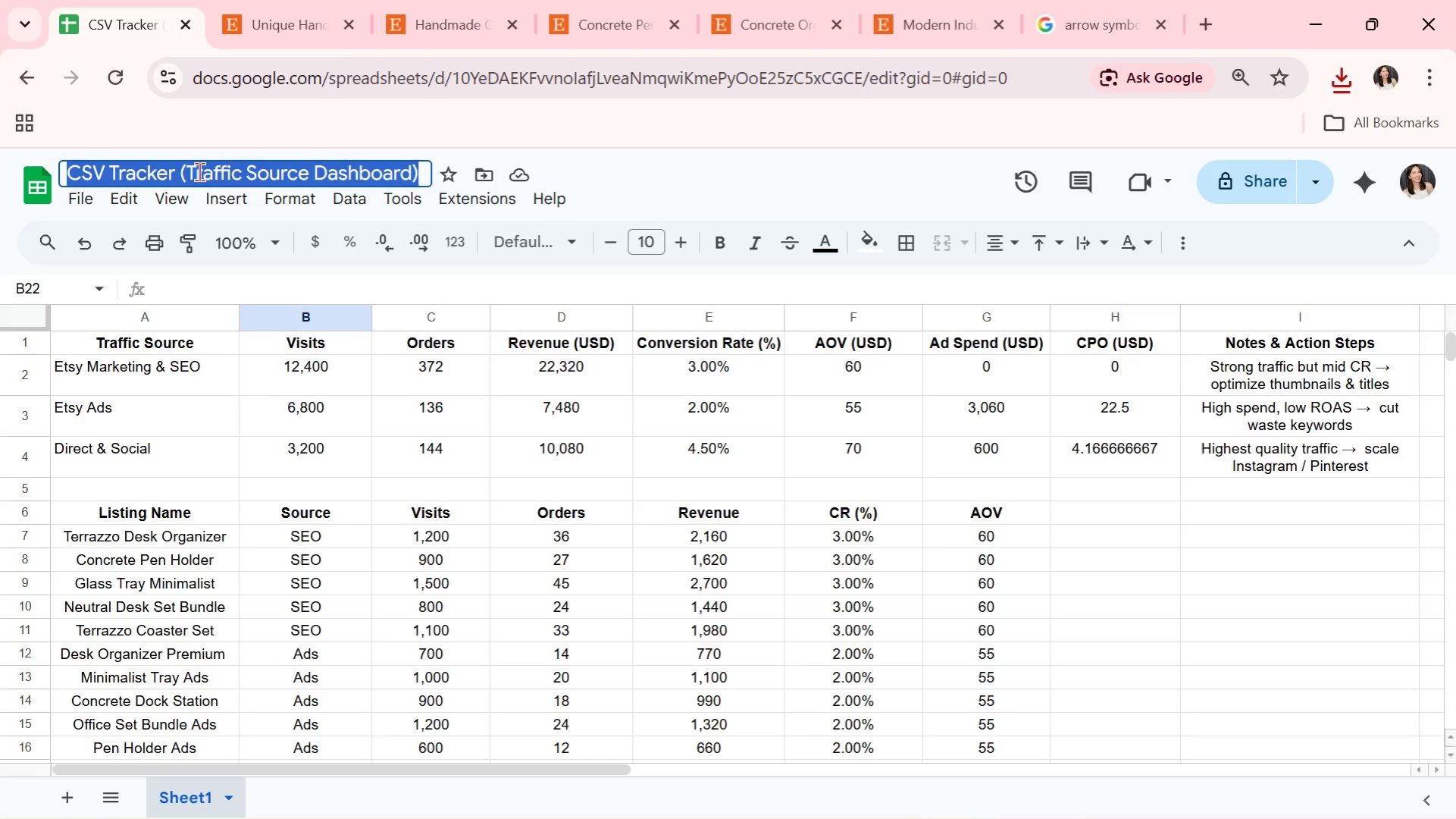 
triple_click([199, 171])
 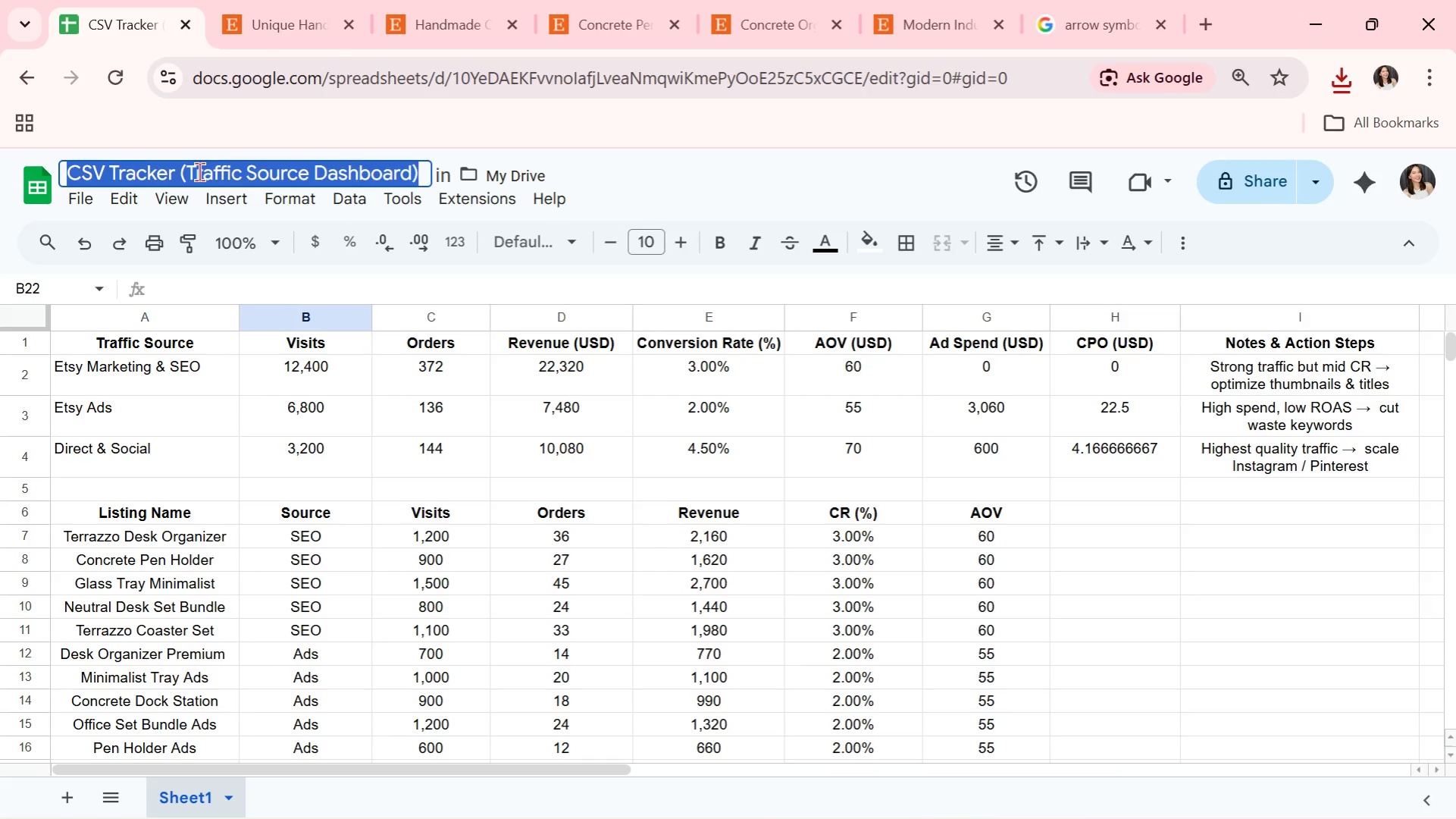 
key(Control+C)